 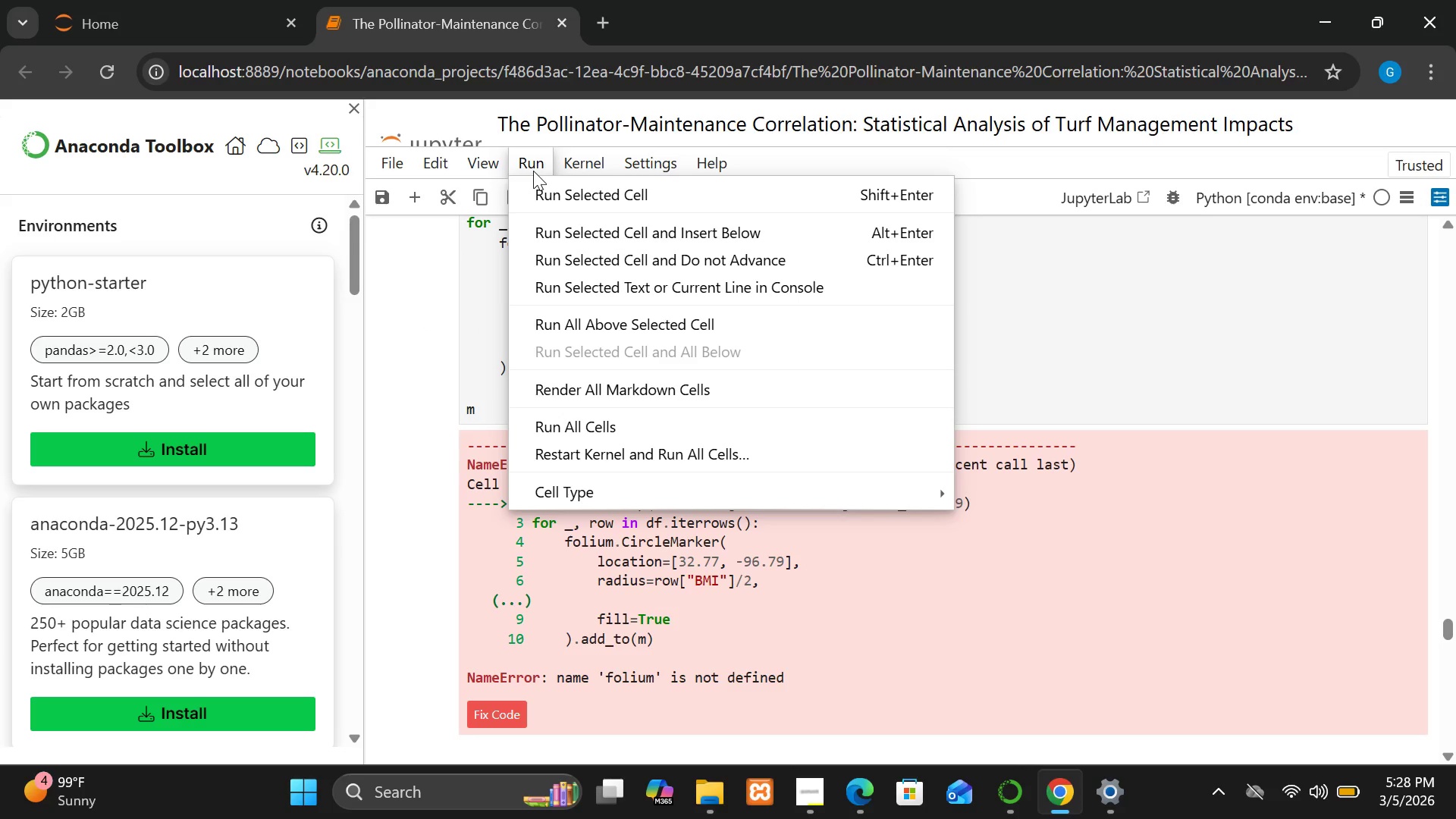 
left_click([566, 432])
 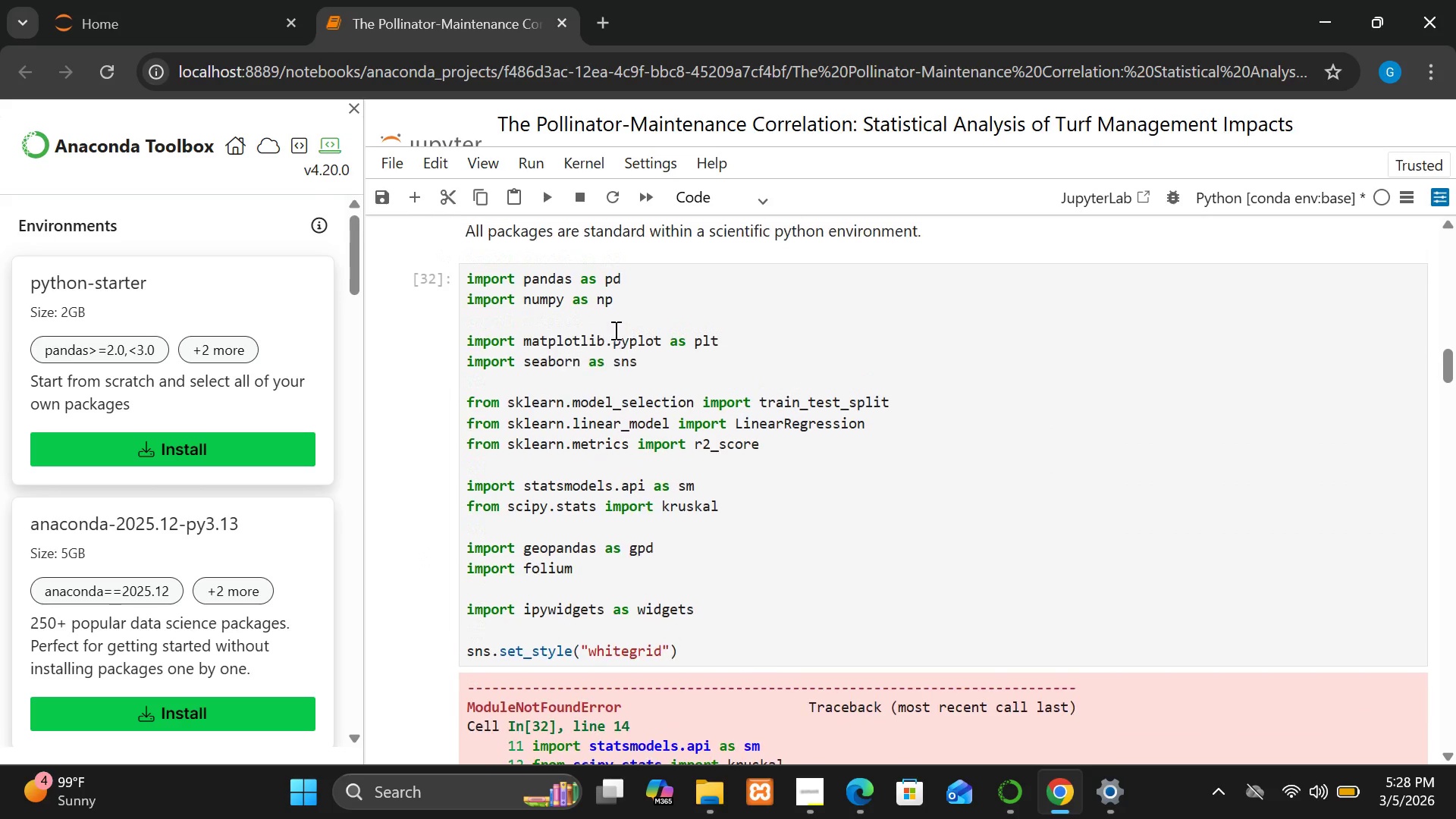 
wait(24.16)
 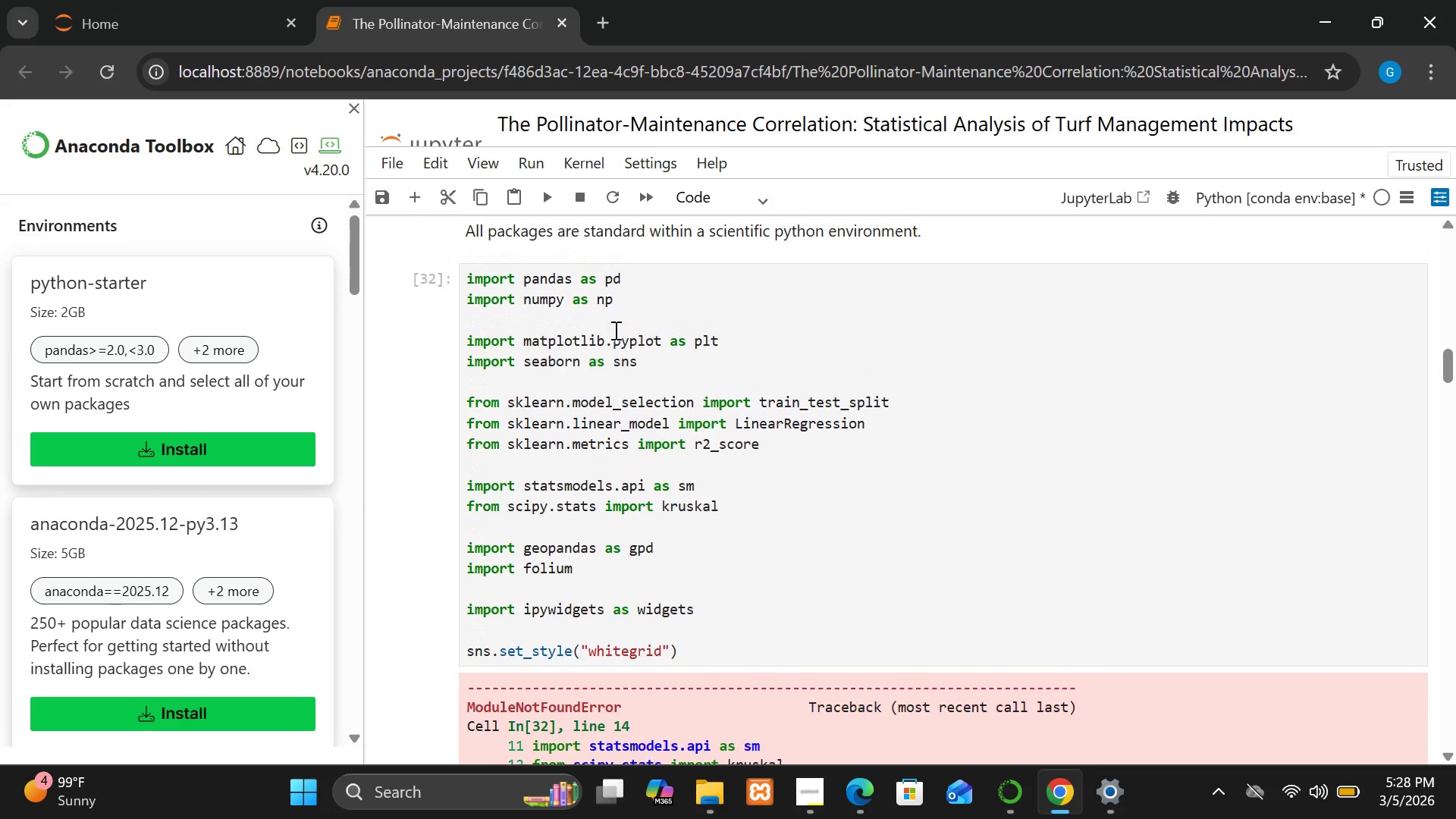 
double_click([554, 632])
 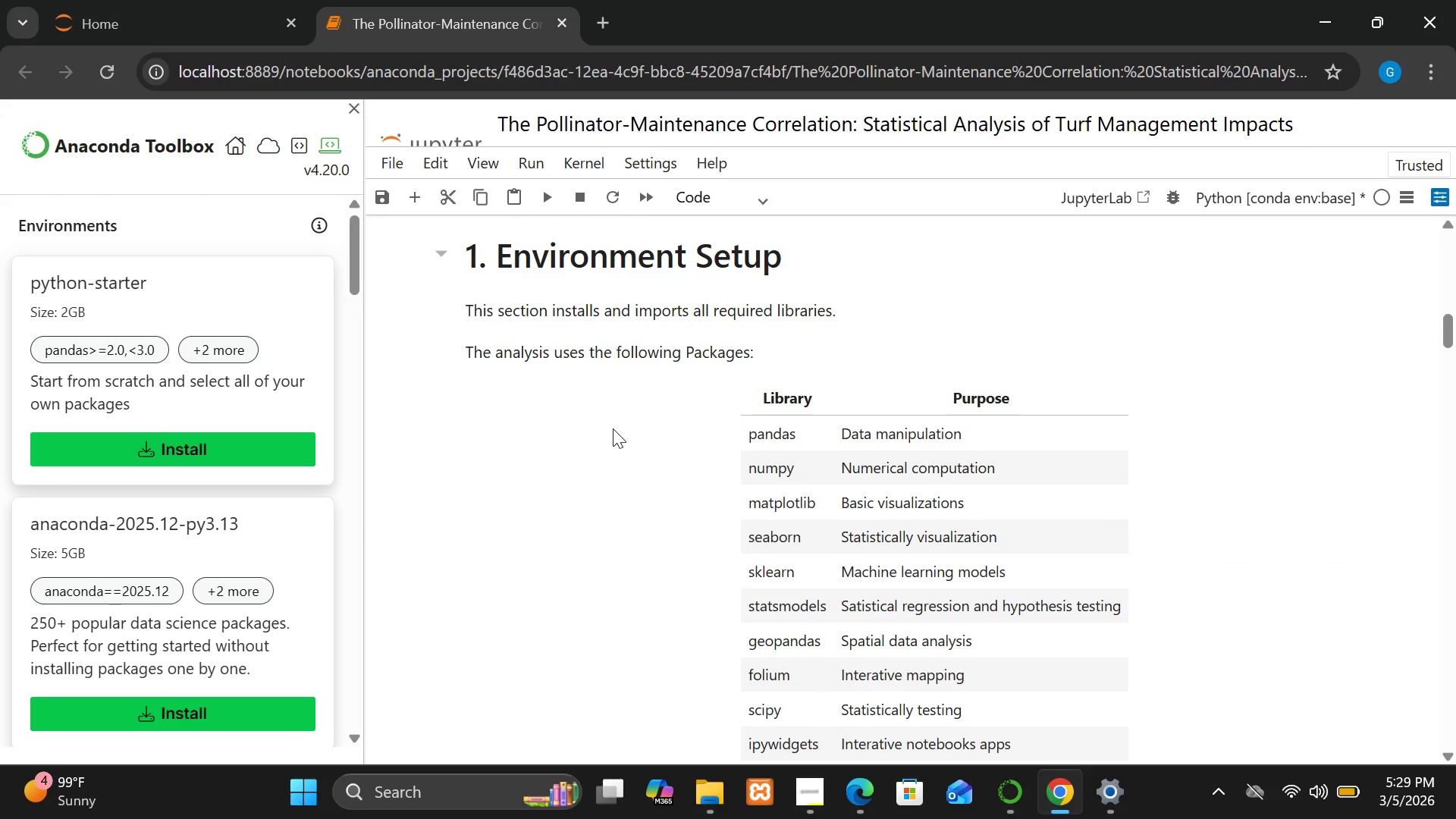 
wait(43.99)
 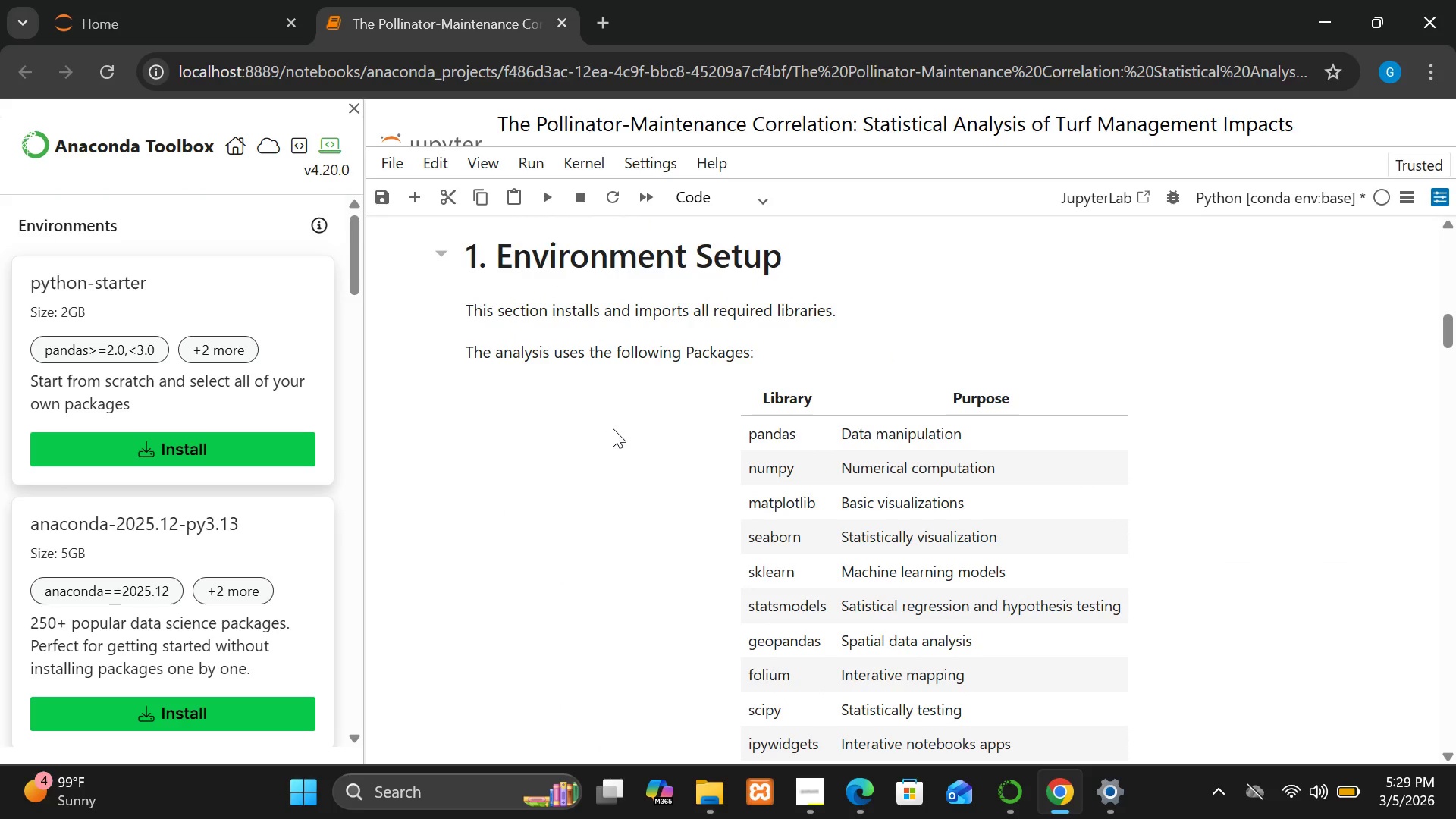 
left_click([590, 600])
 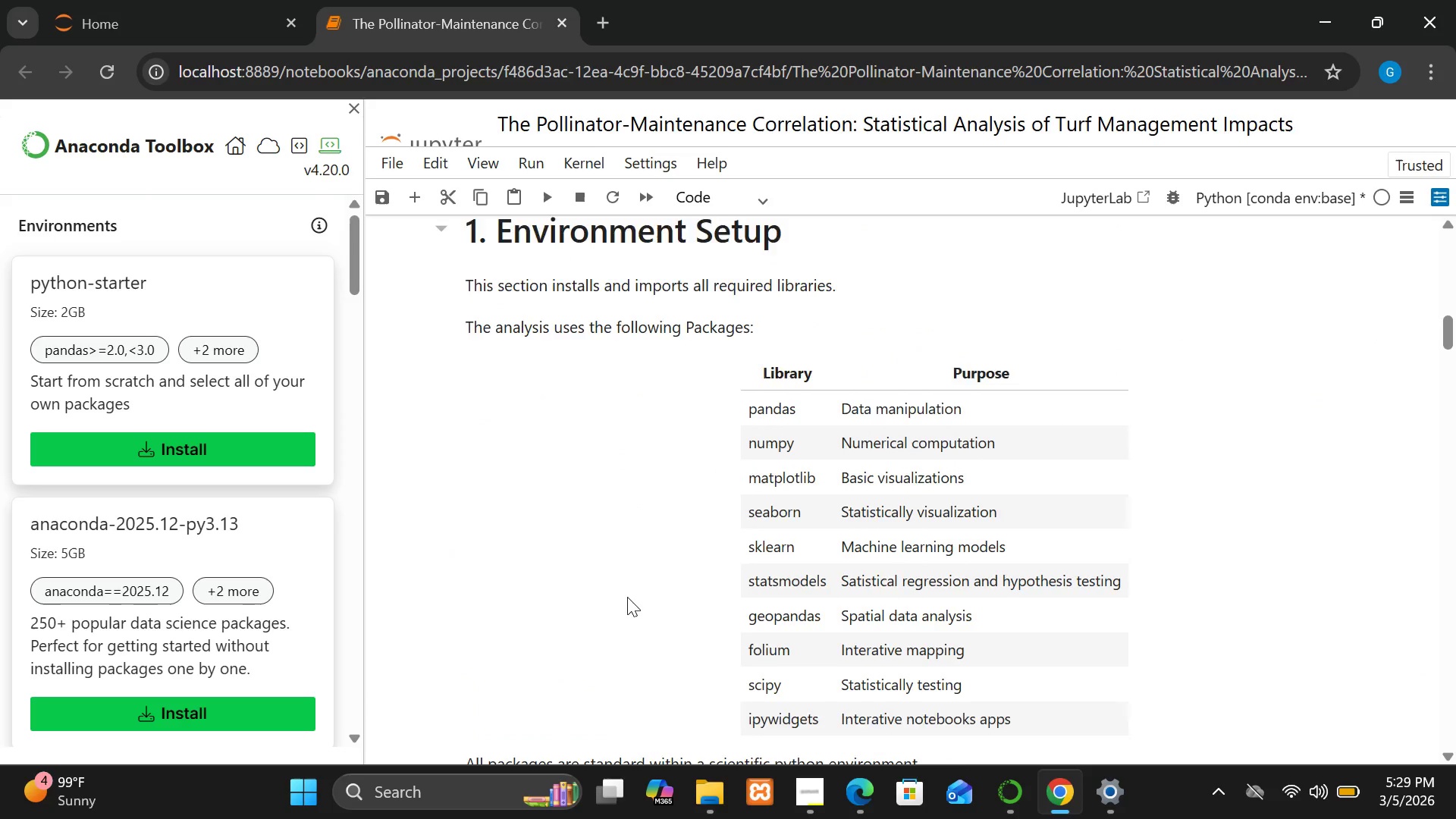 
wait(17.67)
 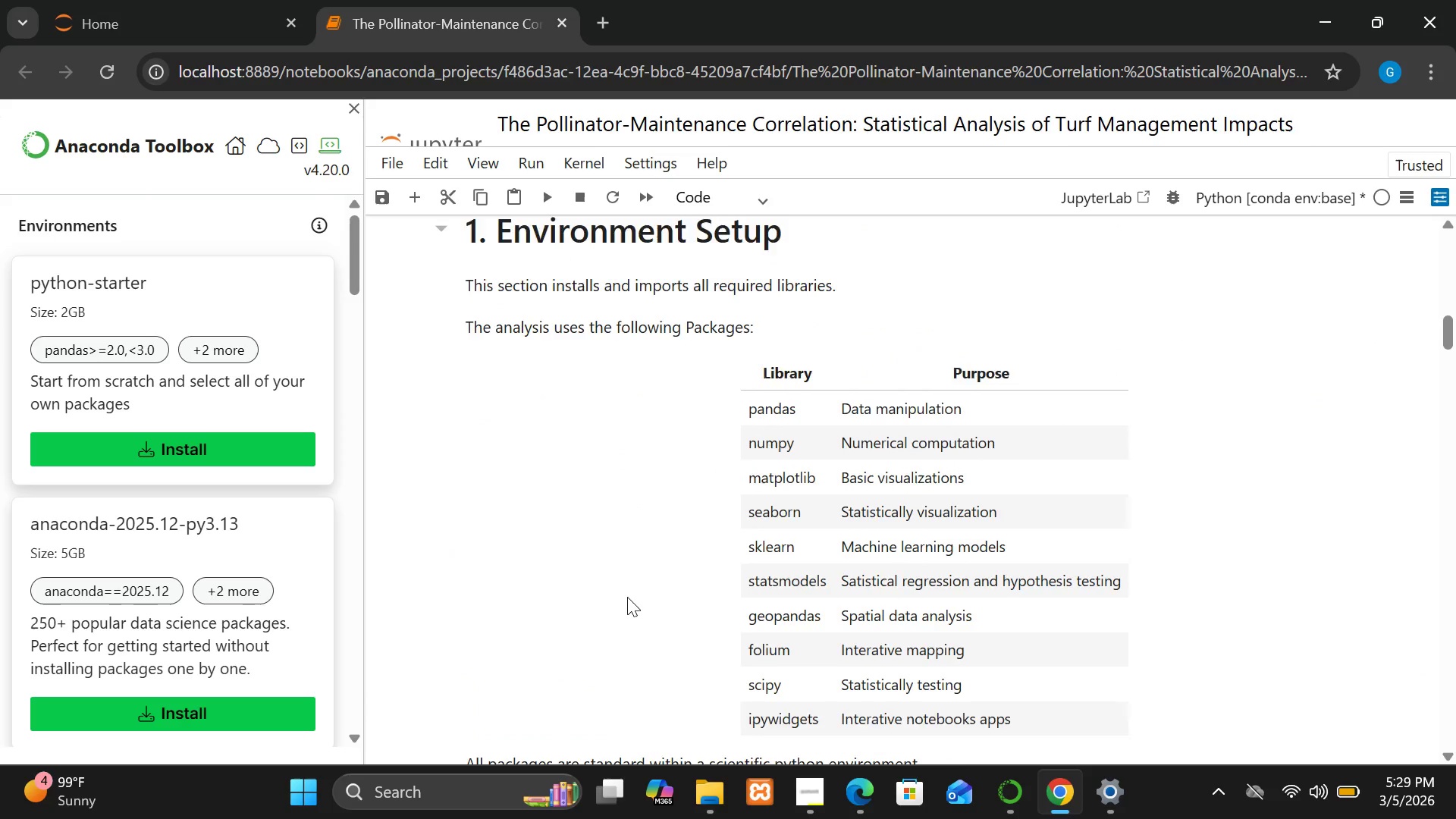 
left_click([1345, 408])
 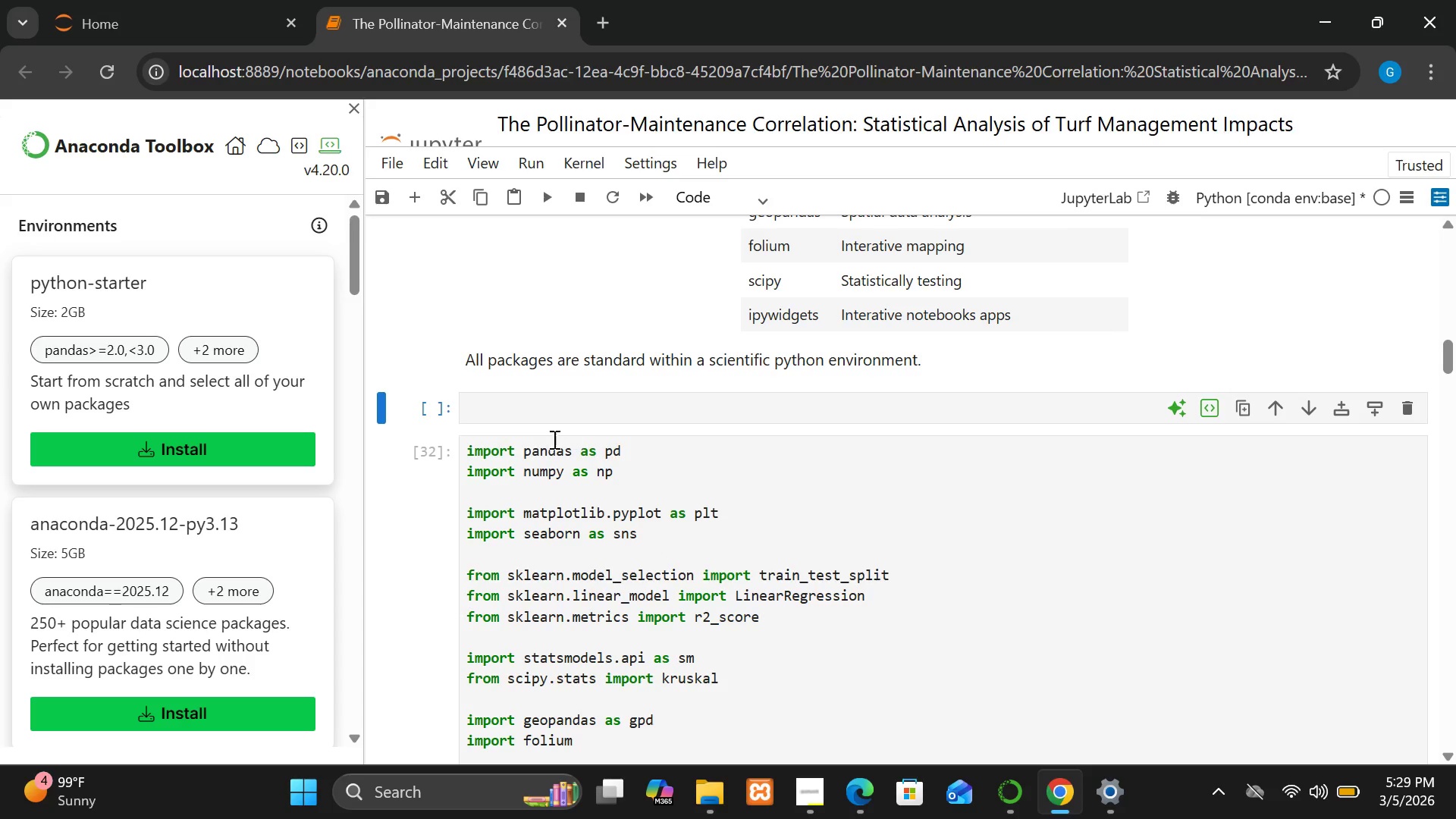 
left_click([529, 410])
 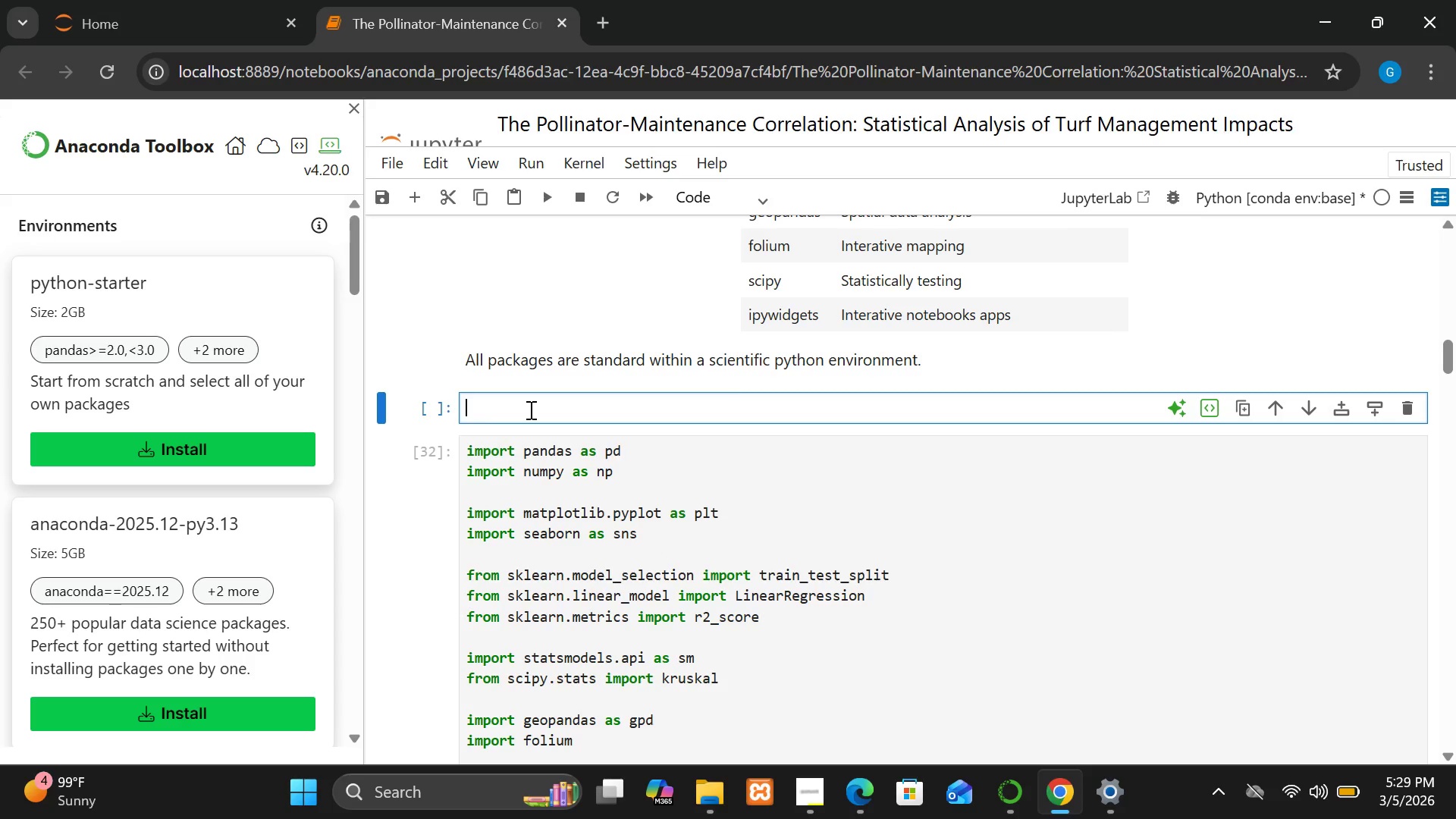 
type(~)
key(Backspace)
type(!pip install)
 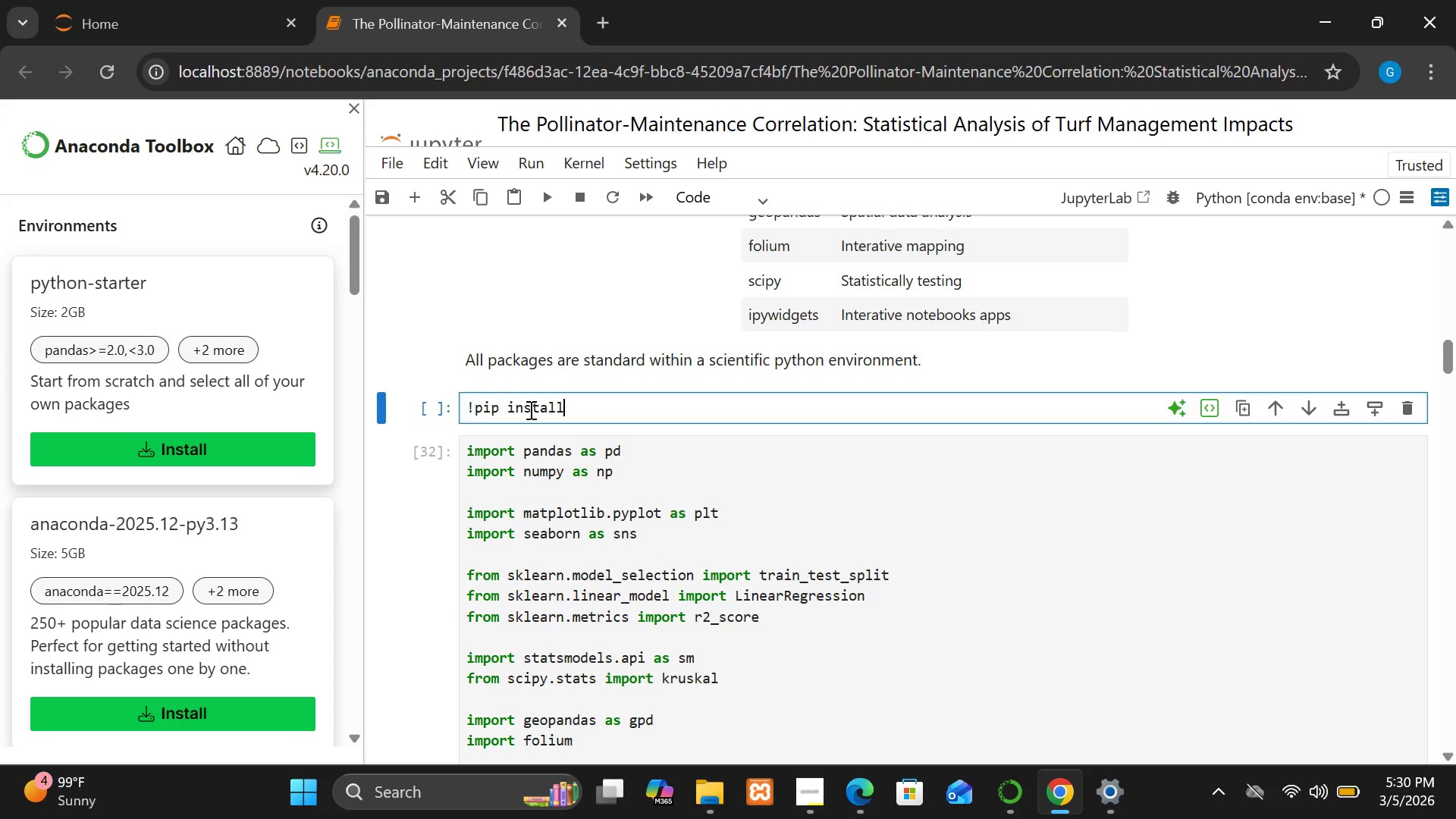 
double_click([565, 717])
 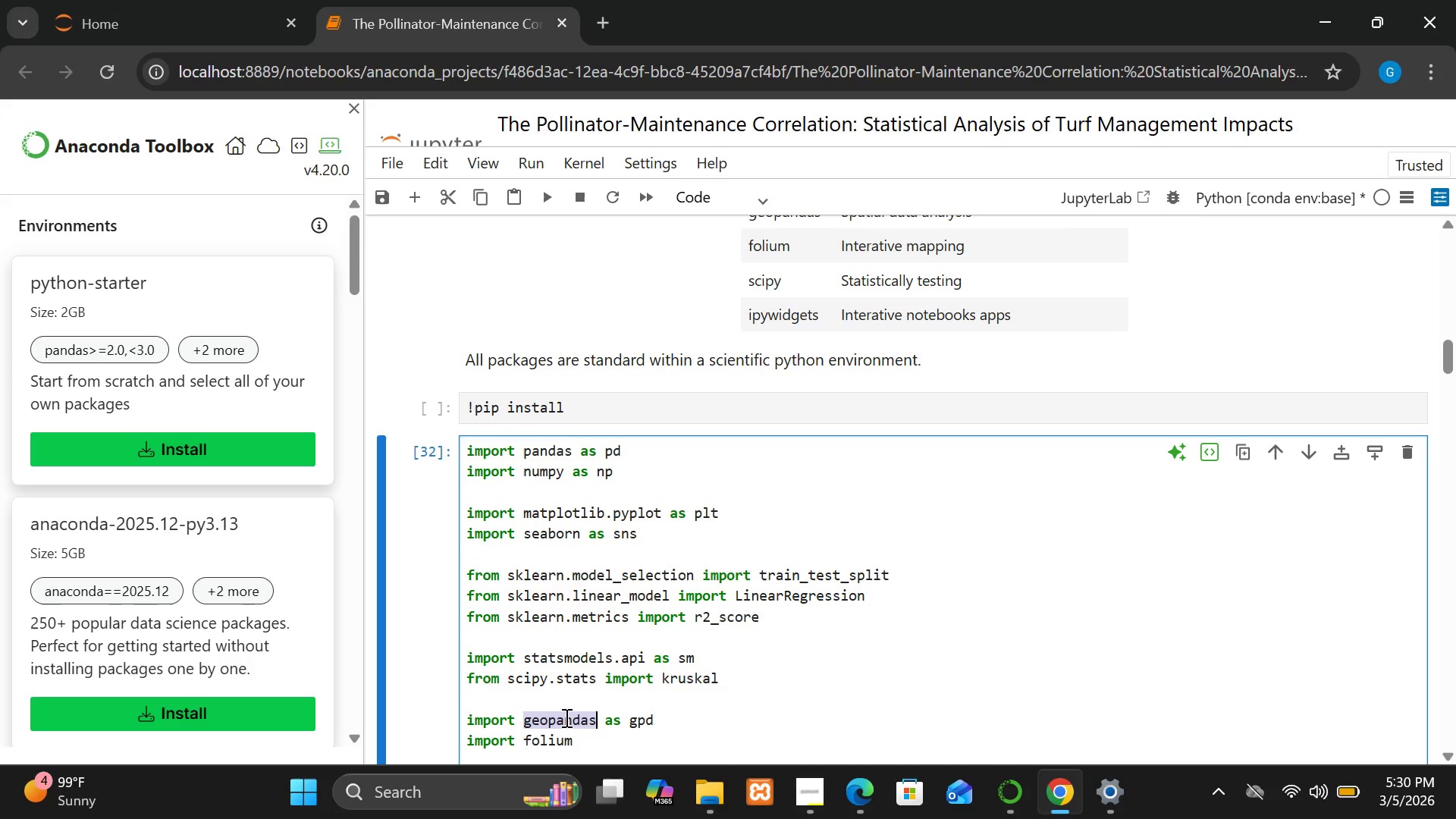 
key(Control+C)
 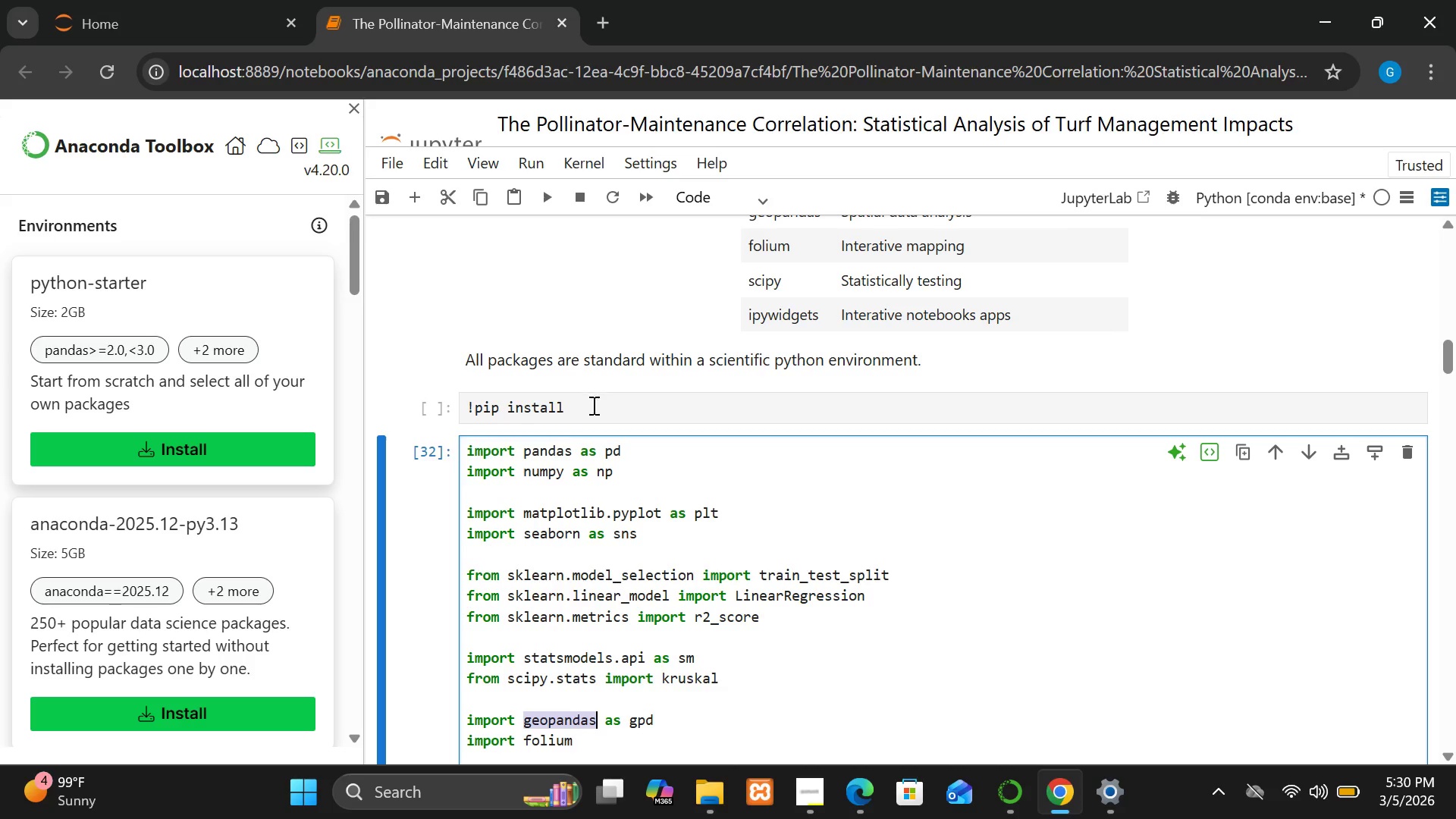 
left_click([594, 416])
 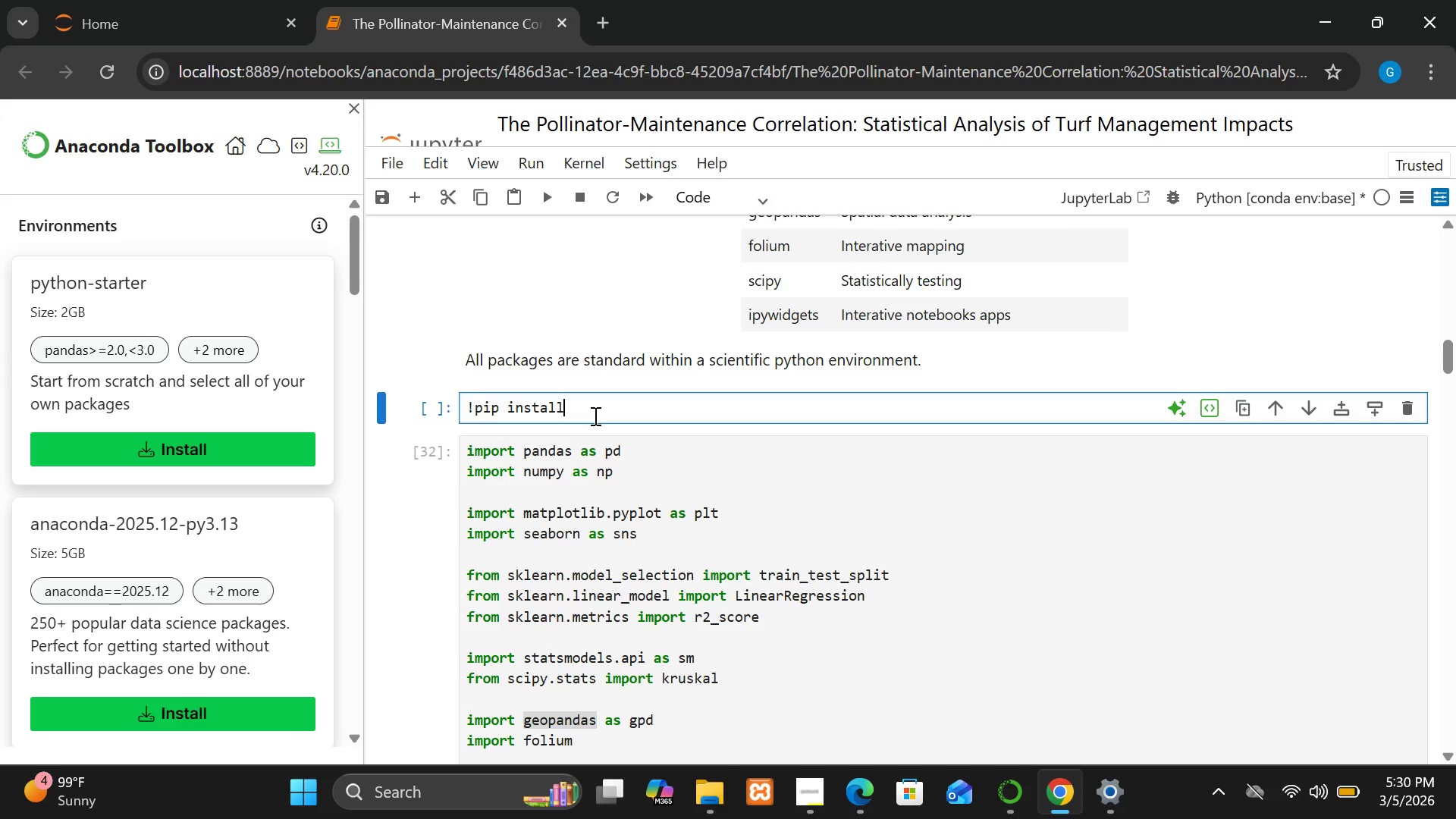 
key(Space)
 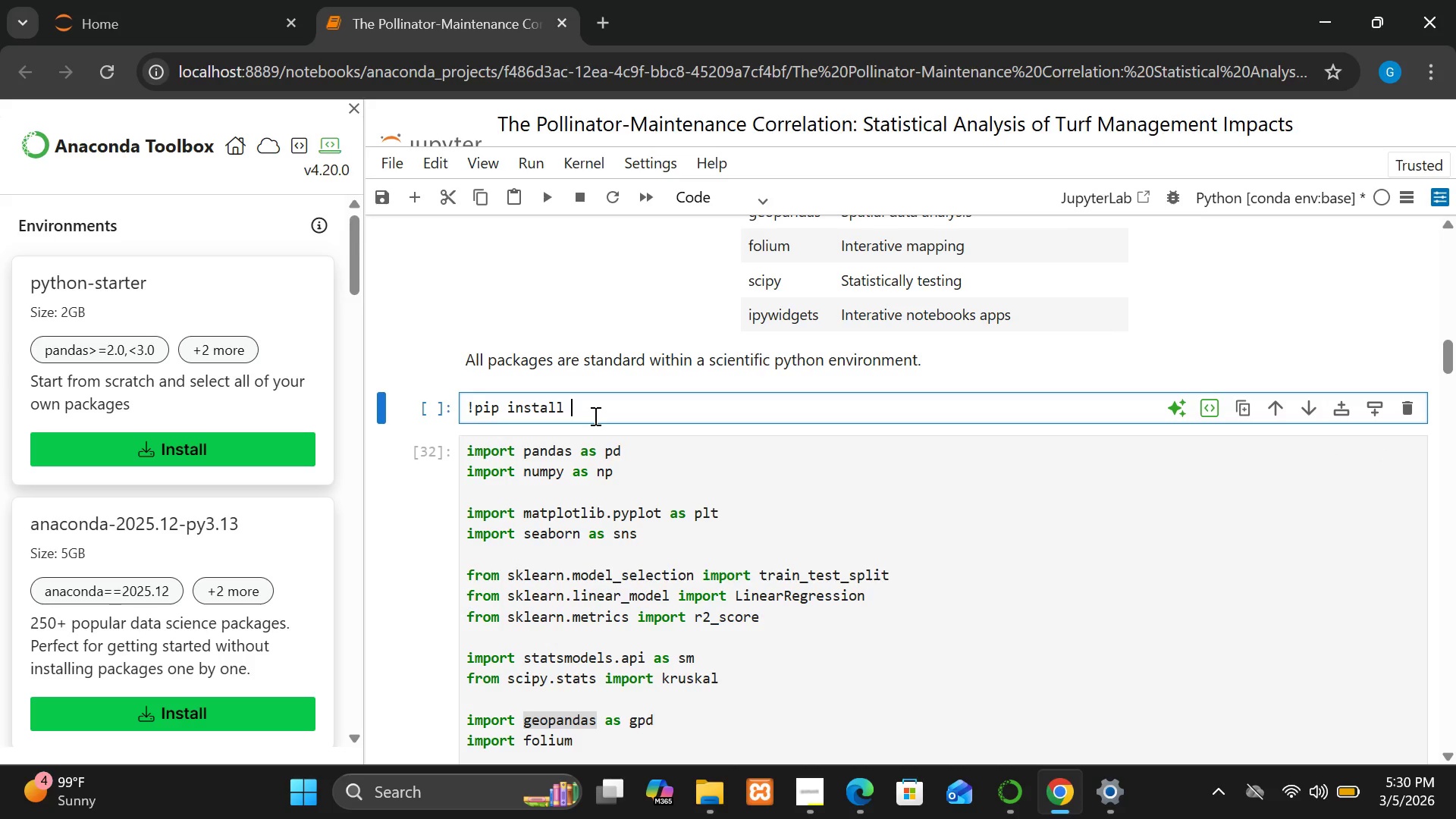 
key(Control+V)
 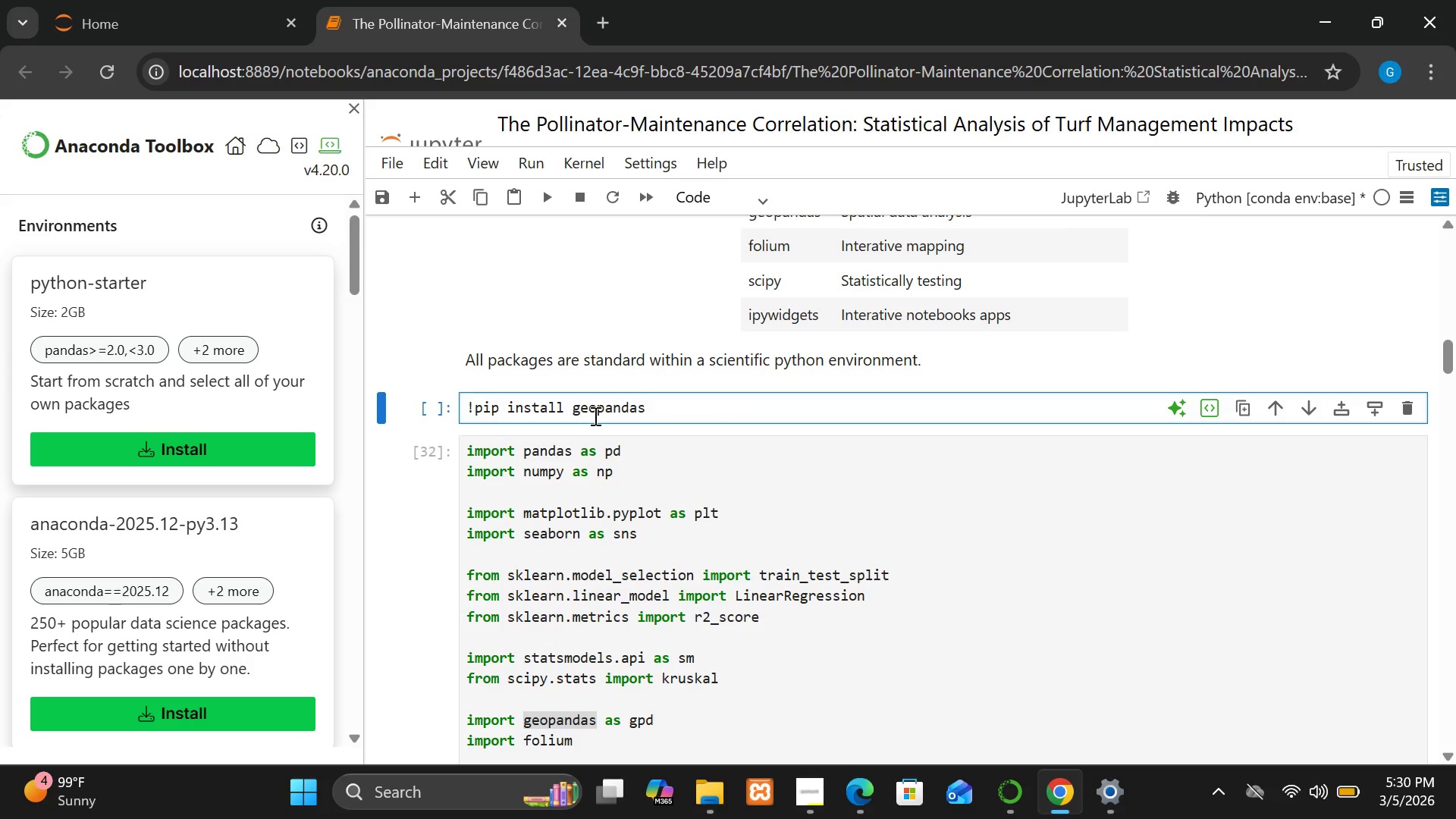 
key(Shift+Enter)
 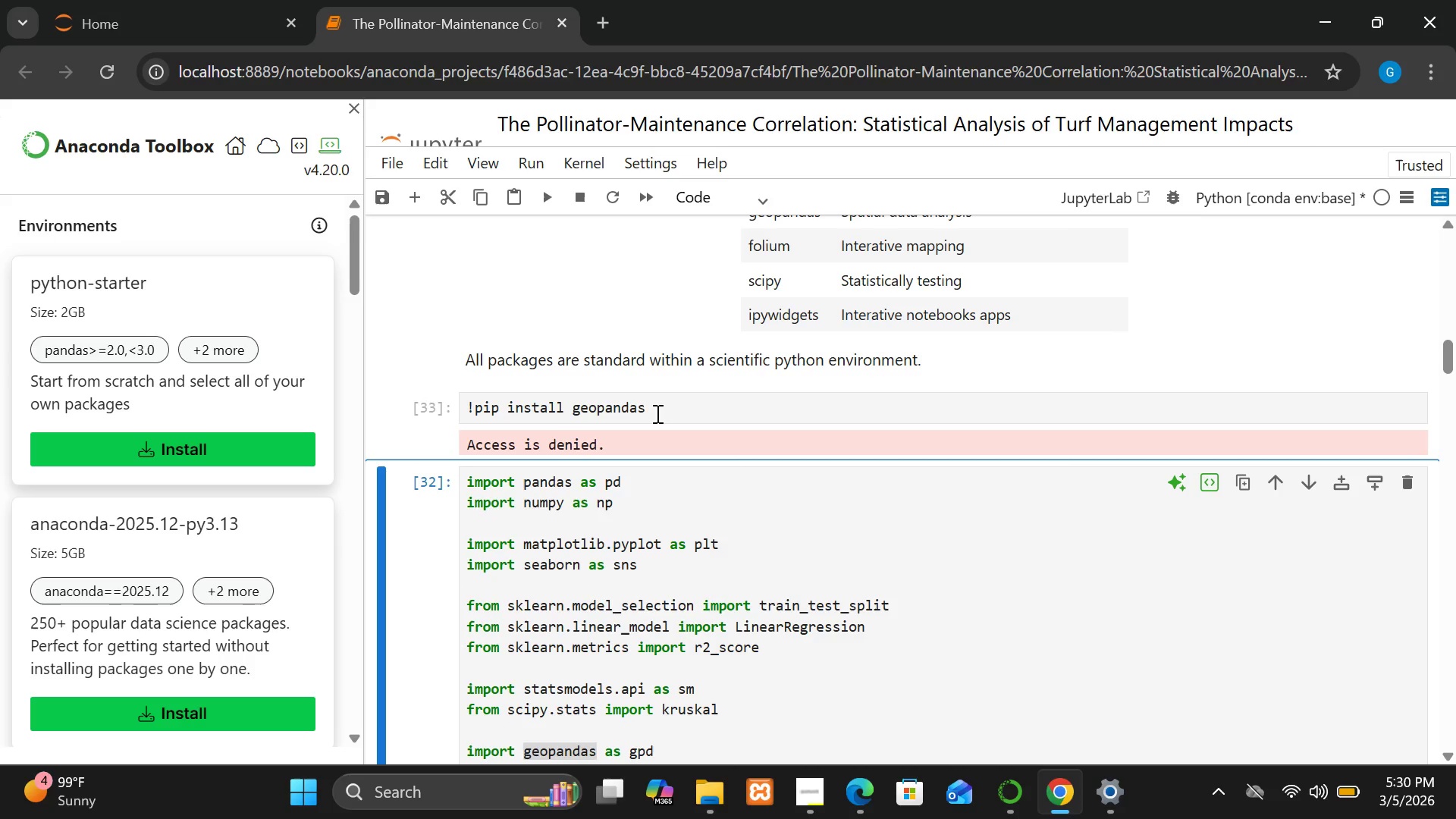 
left_click([663, 413])
 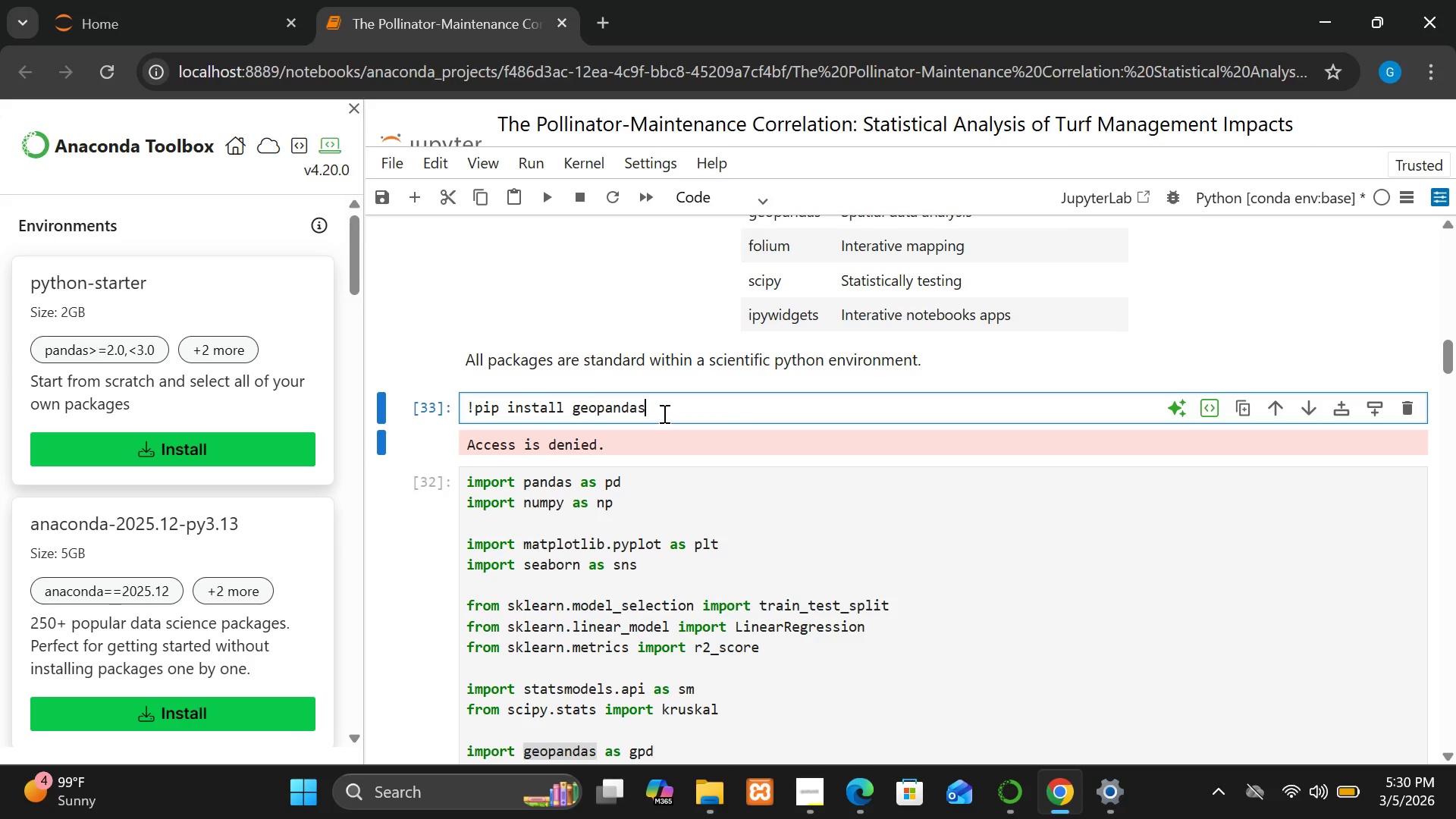 